 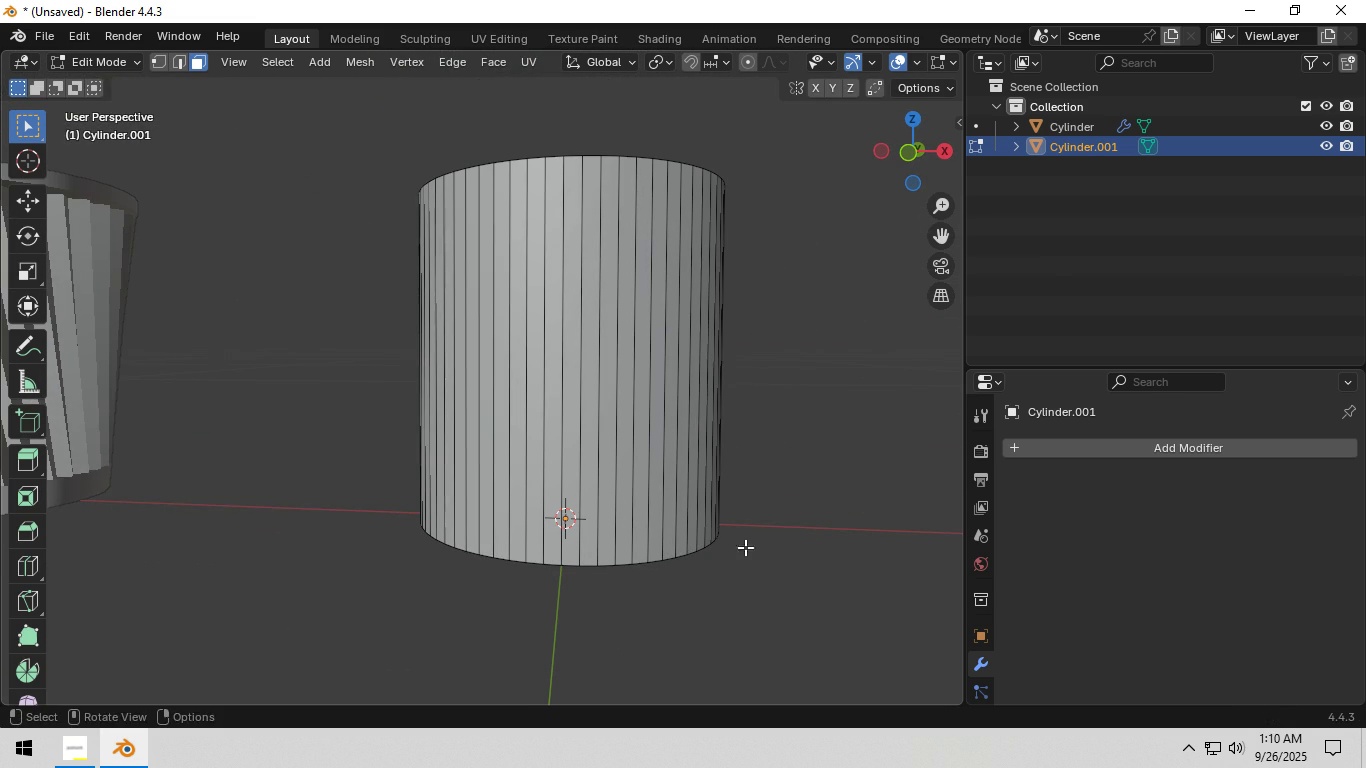 
key(Control+ControlLeft)
 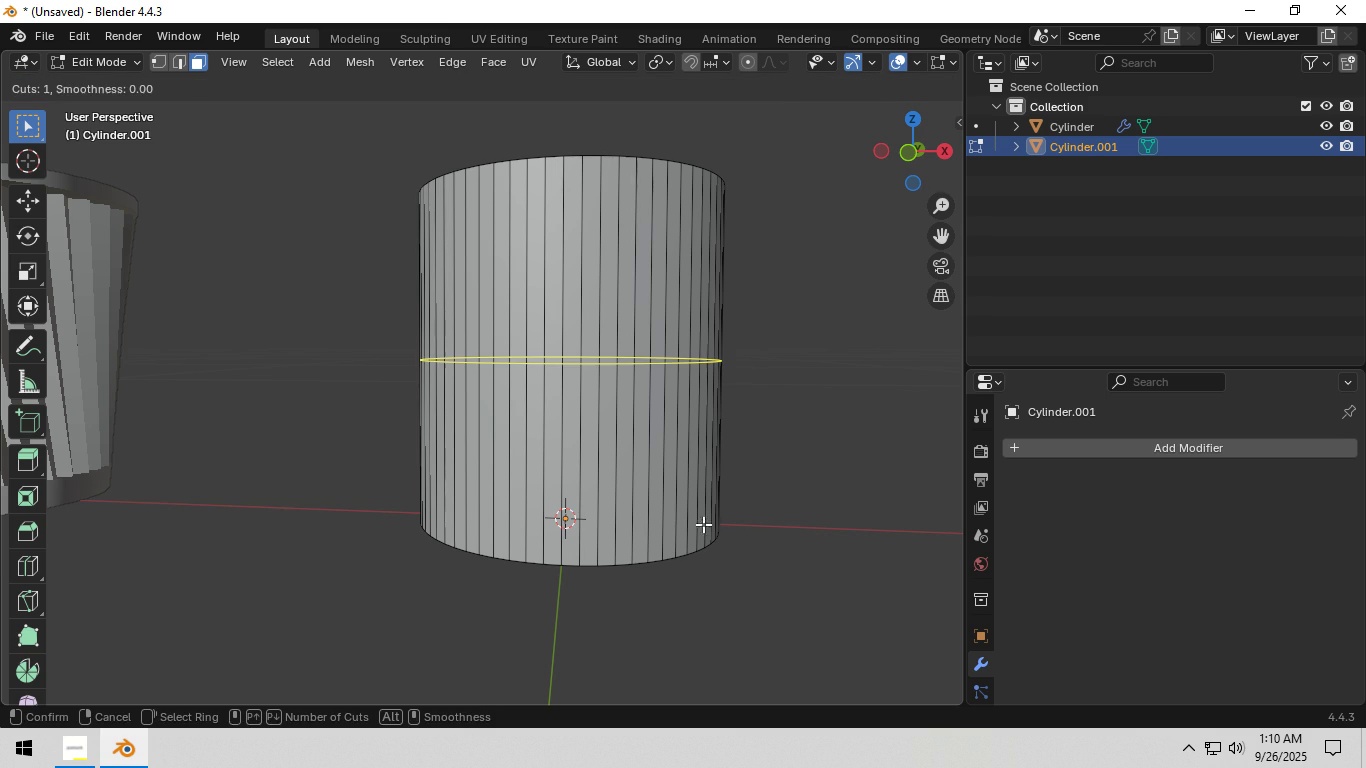 
key(Control+R)
 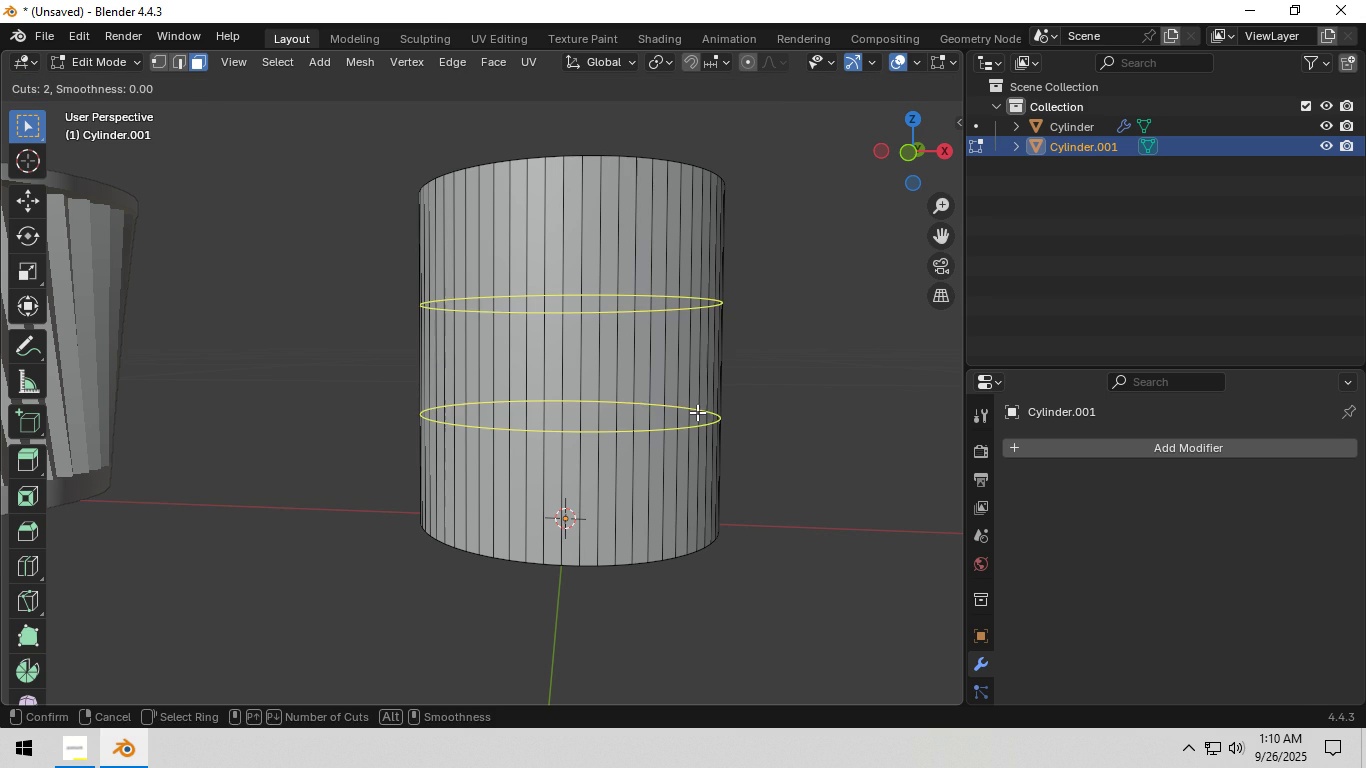 
scroll: coordinate [697, 412], scroll_direction: up, amount: 1.0
 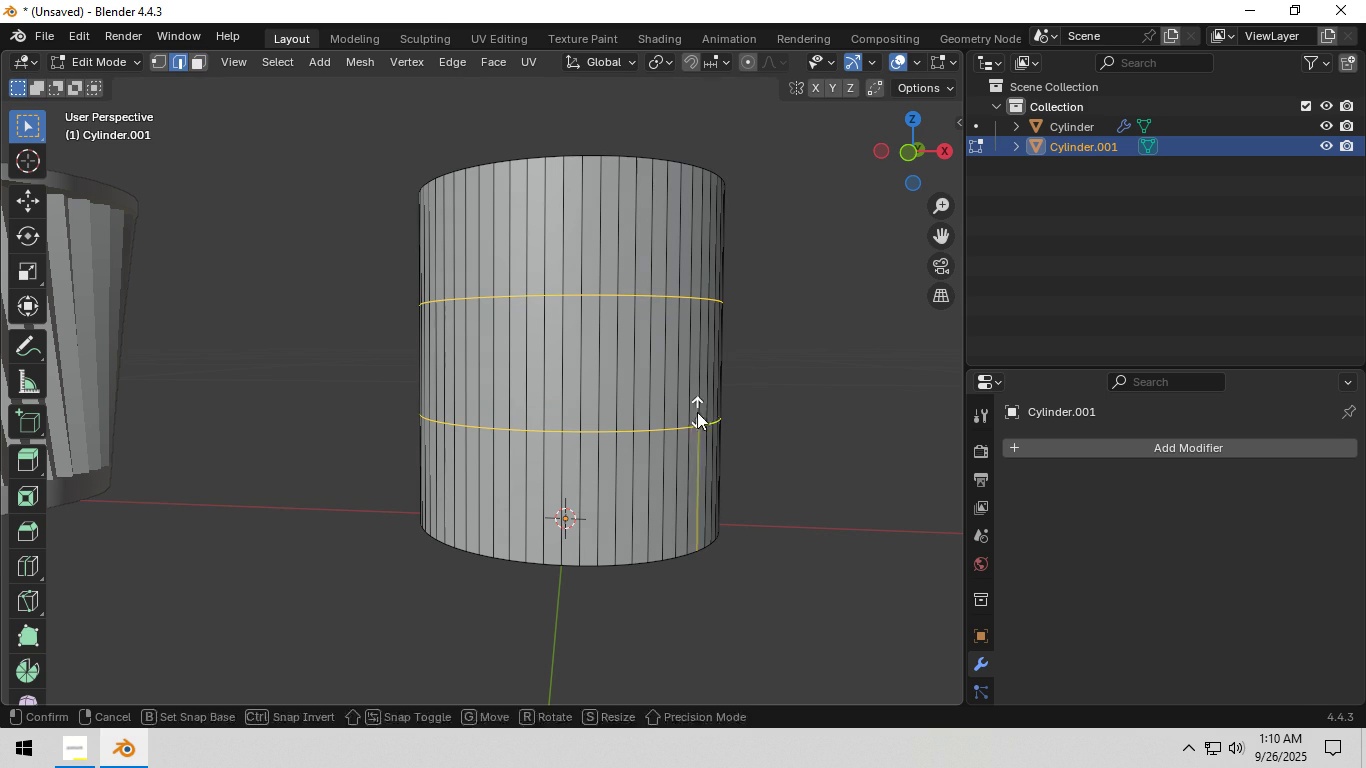 
left_click([697, 412])
 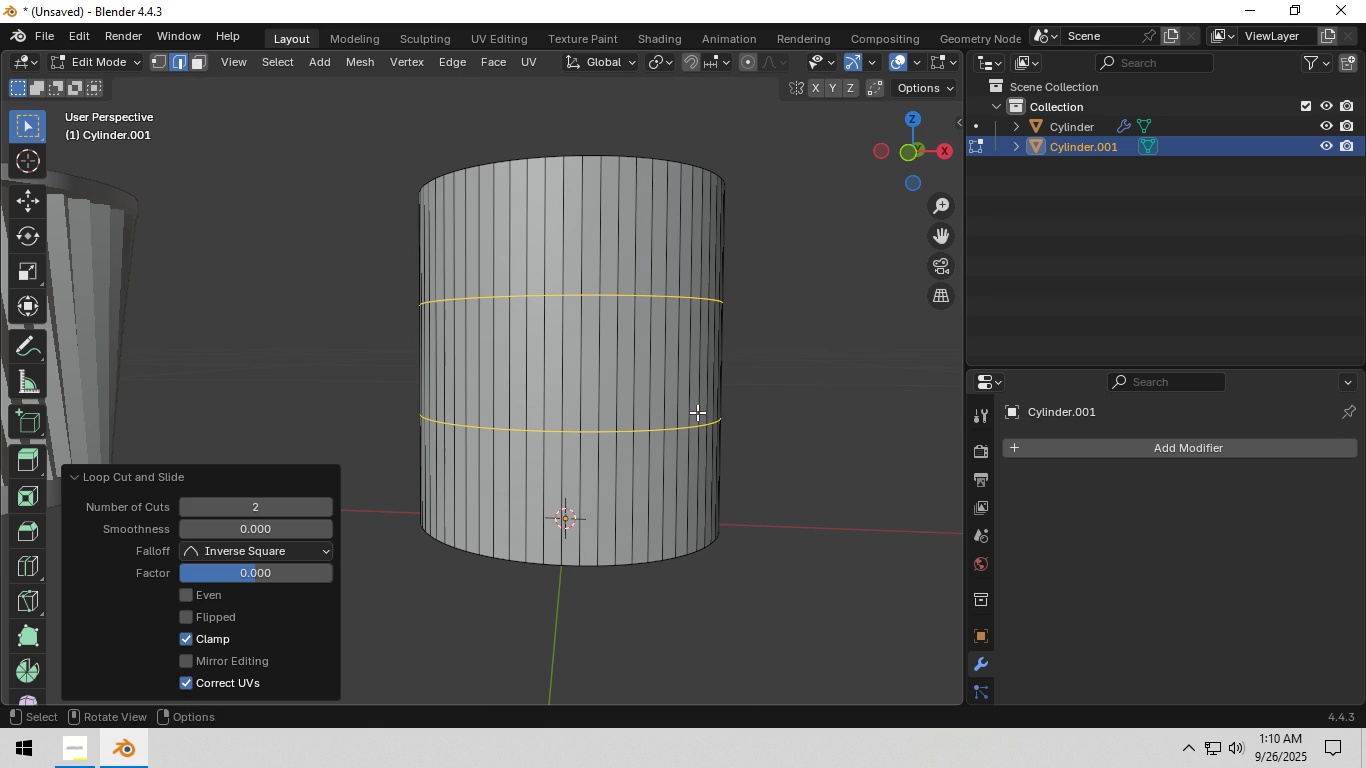 
right_click([697, 412])